 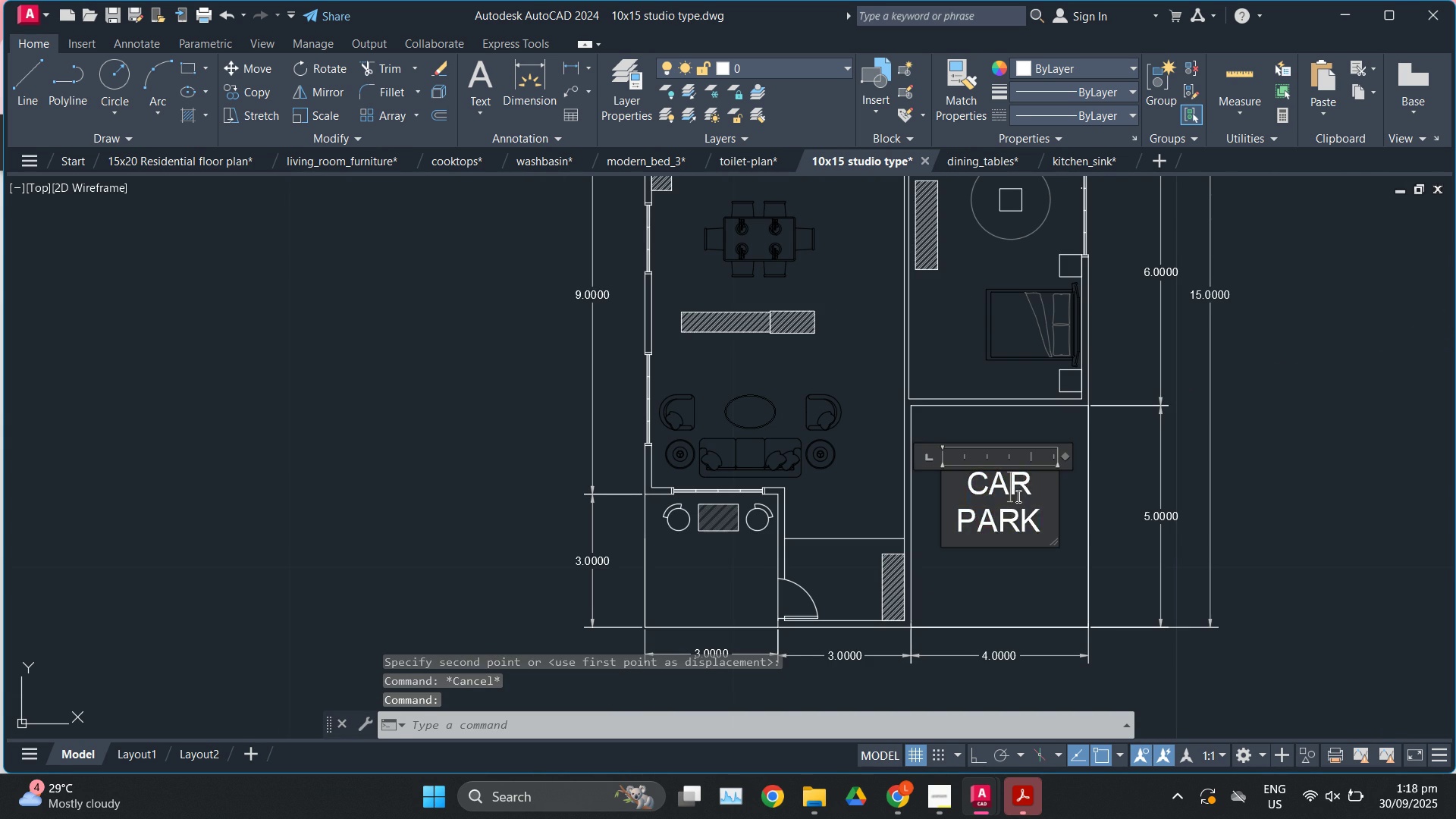 
left_click([203, 93])
 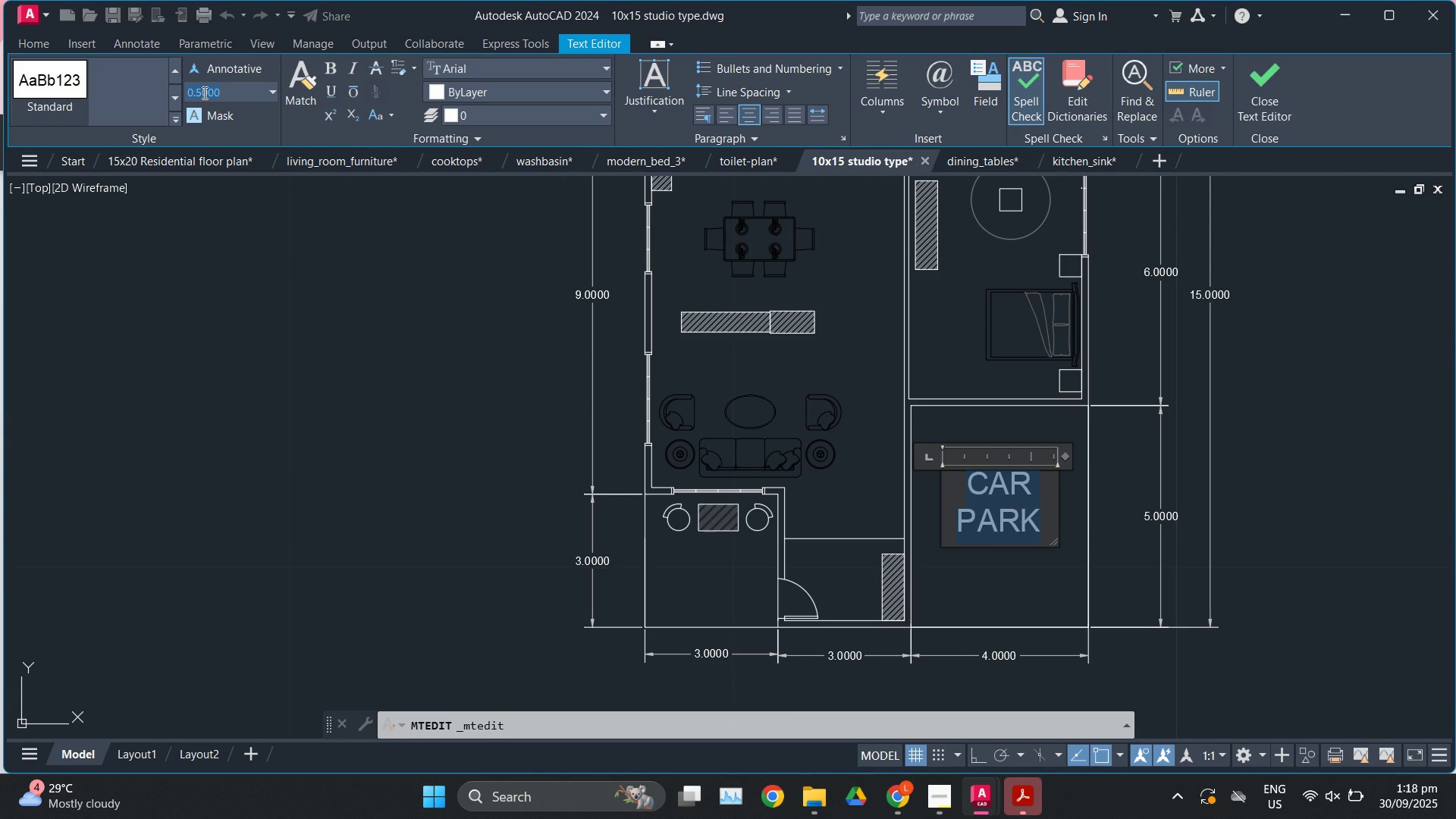 
left_click([203, 93])
 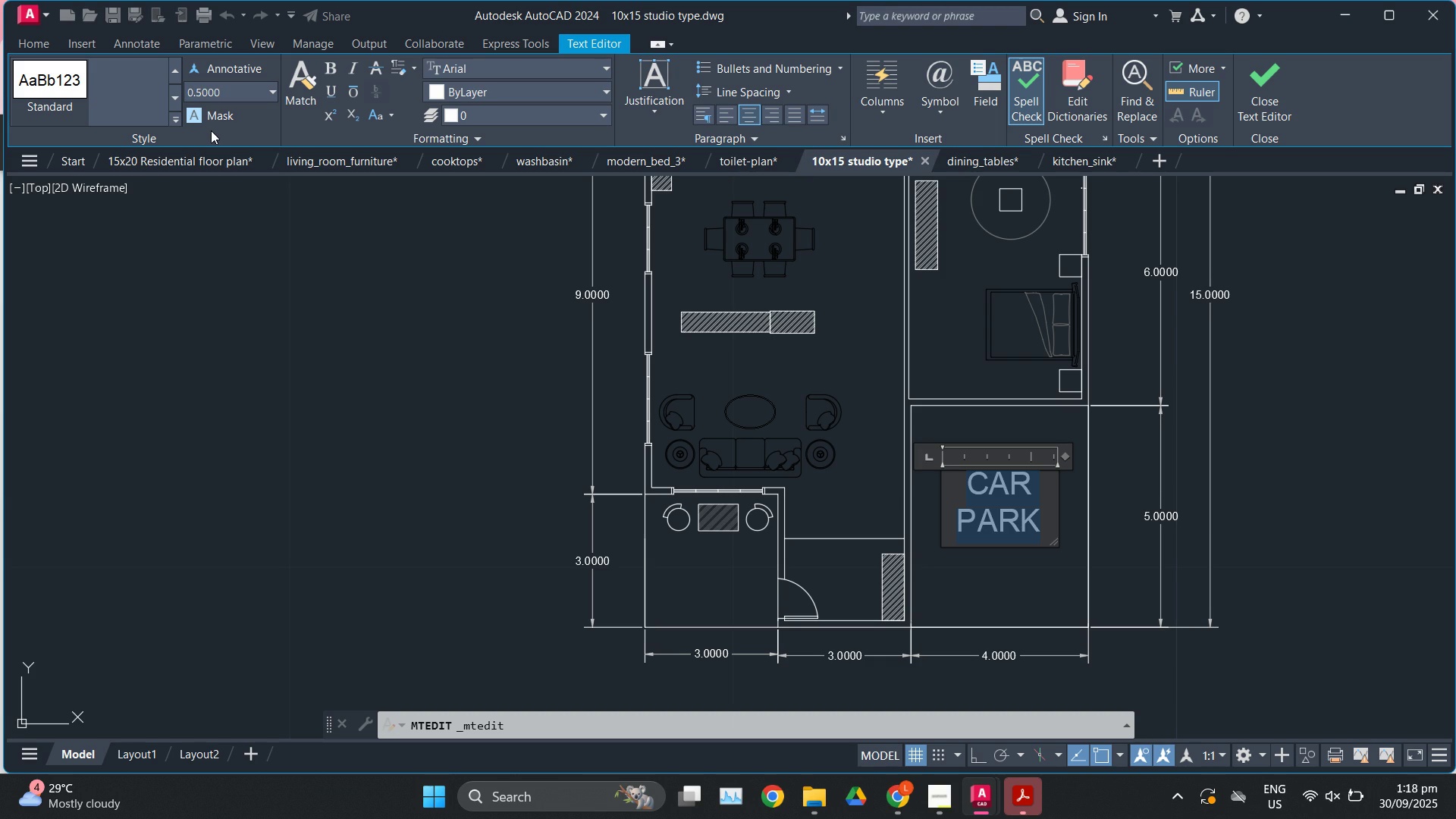 
key(Backspace)
 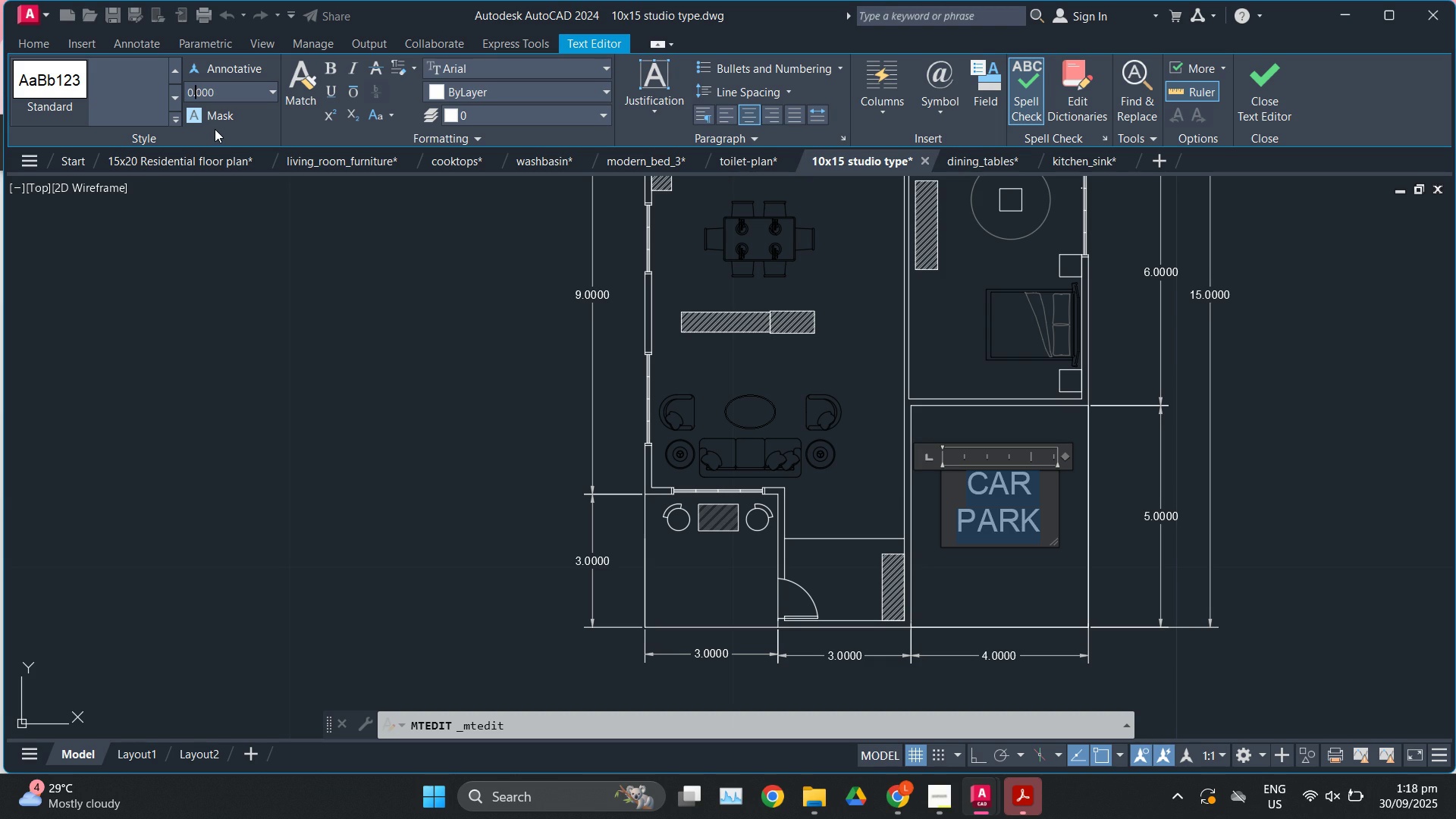 
key(Numpad3)
 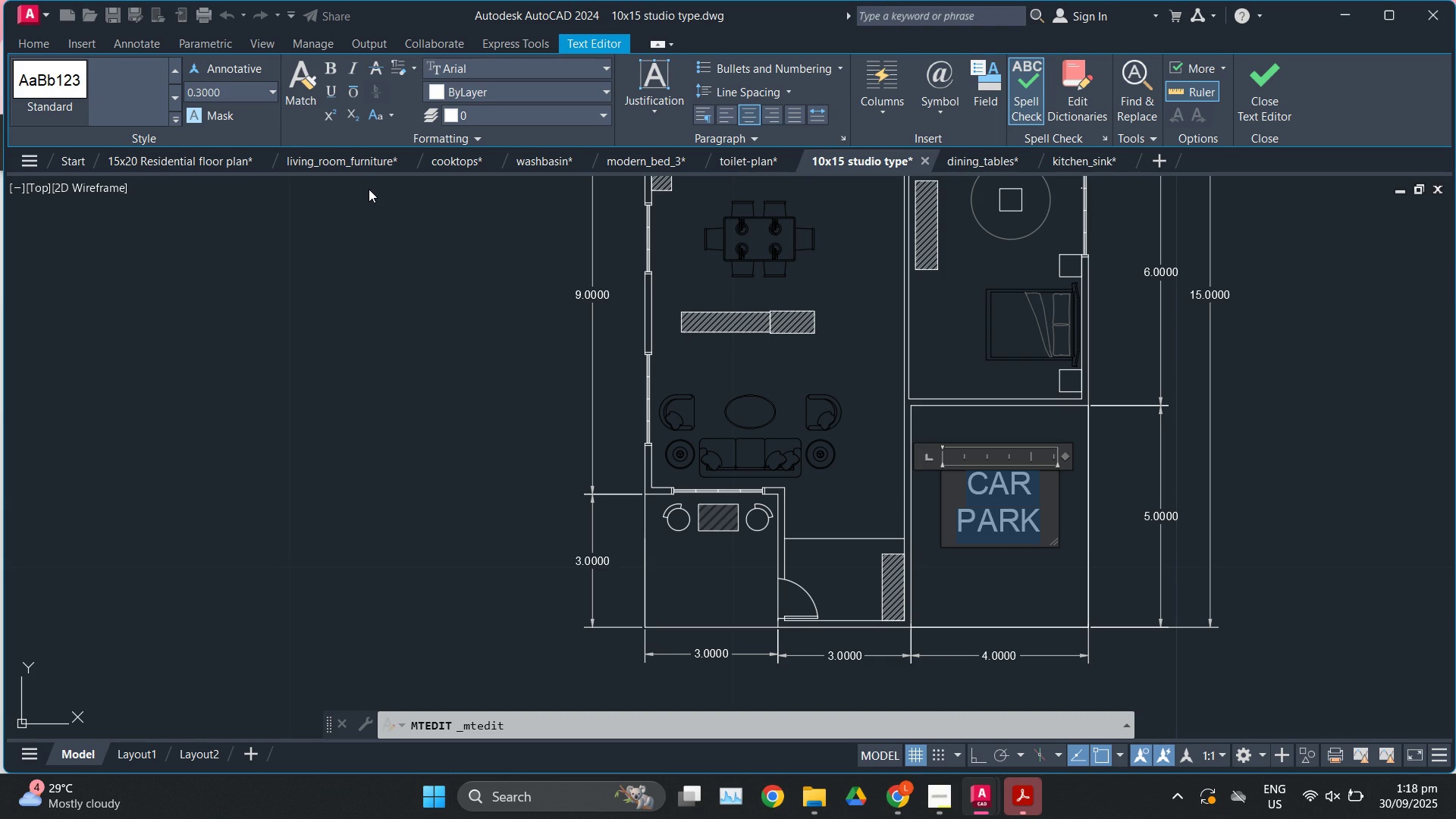 
key(Enter)
 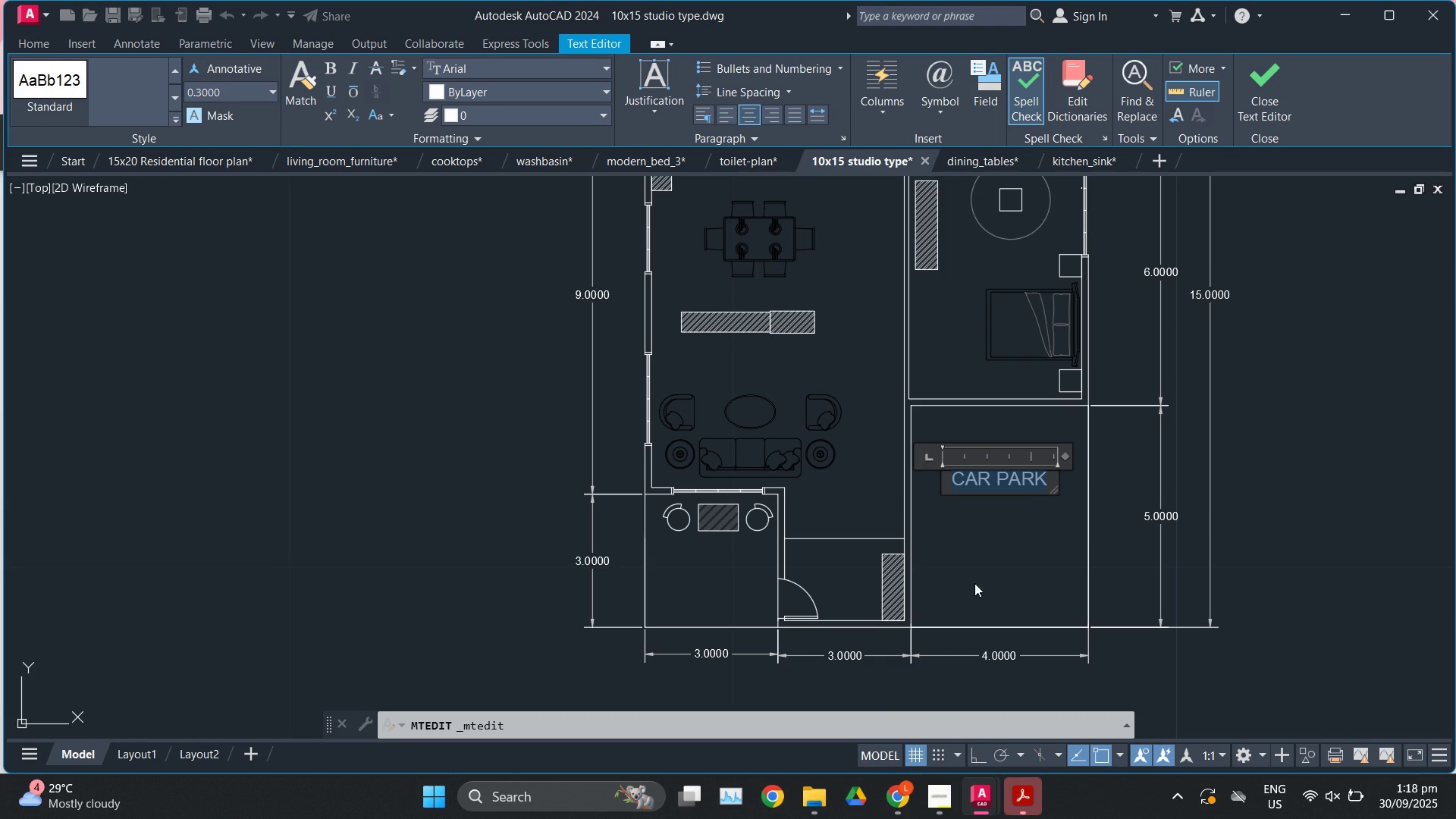 
left_click([990, 604])
 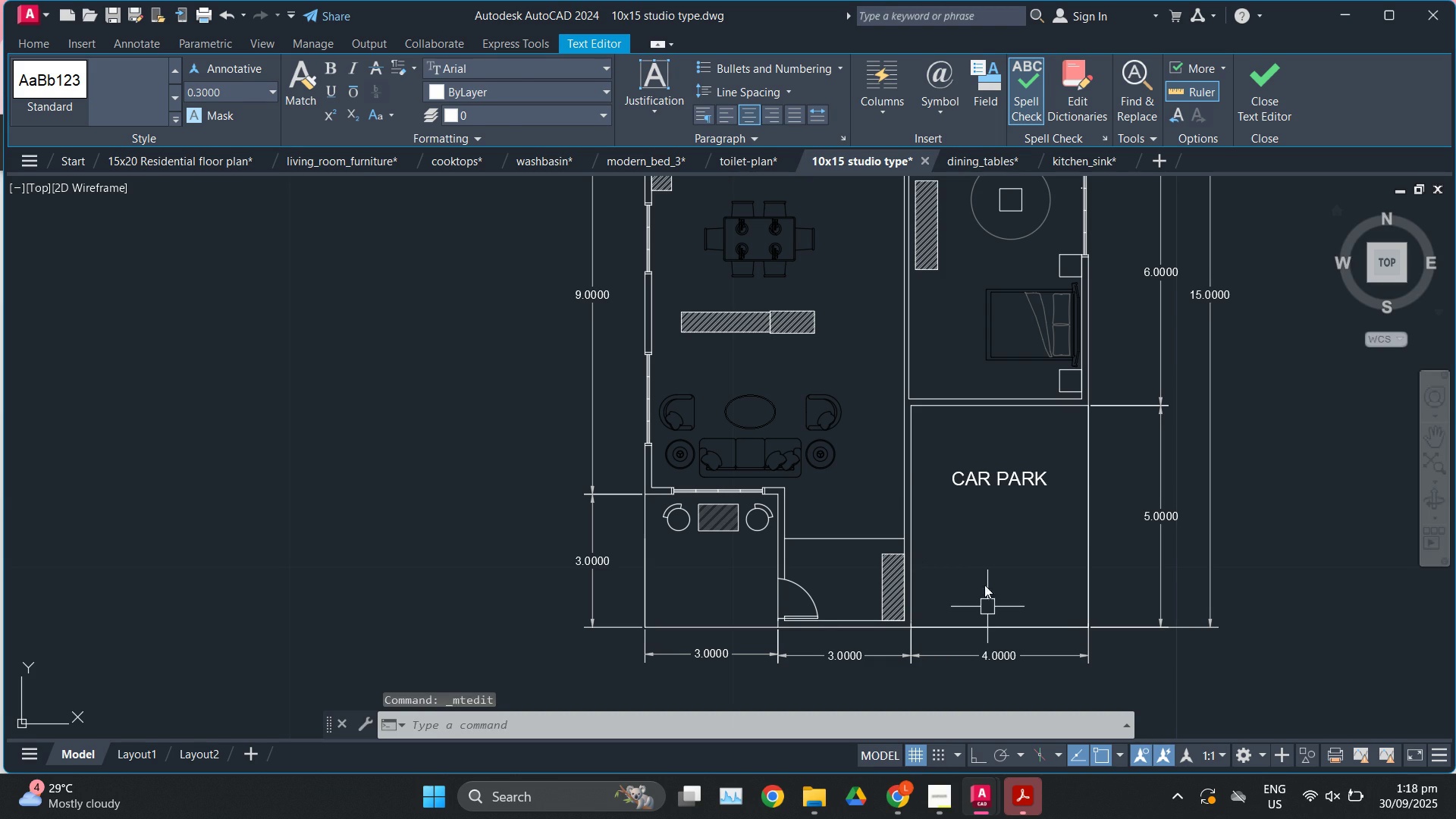 
key(Escape)
 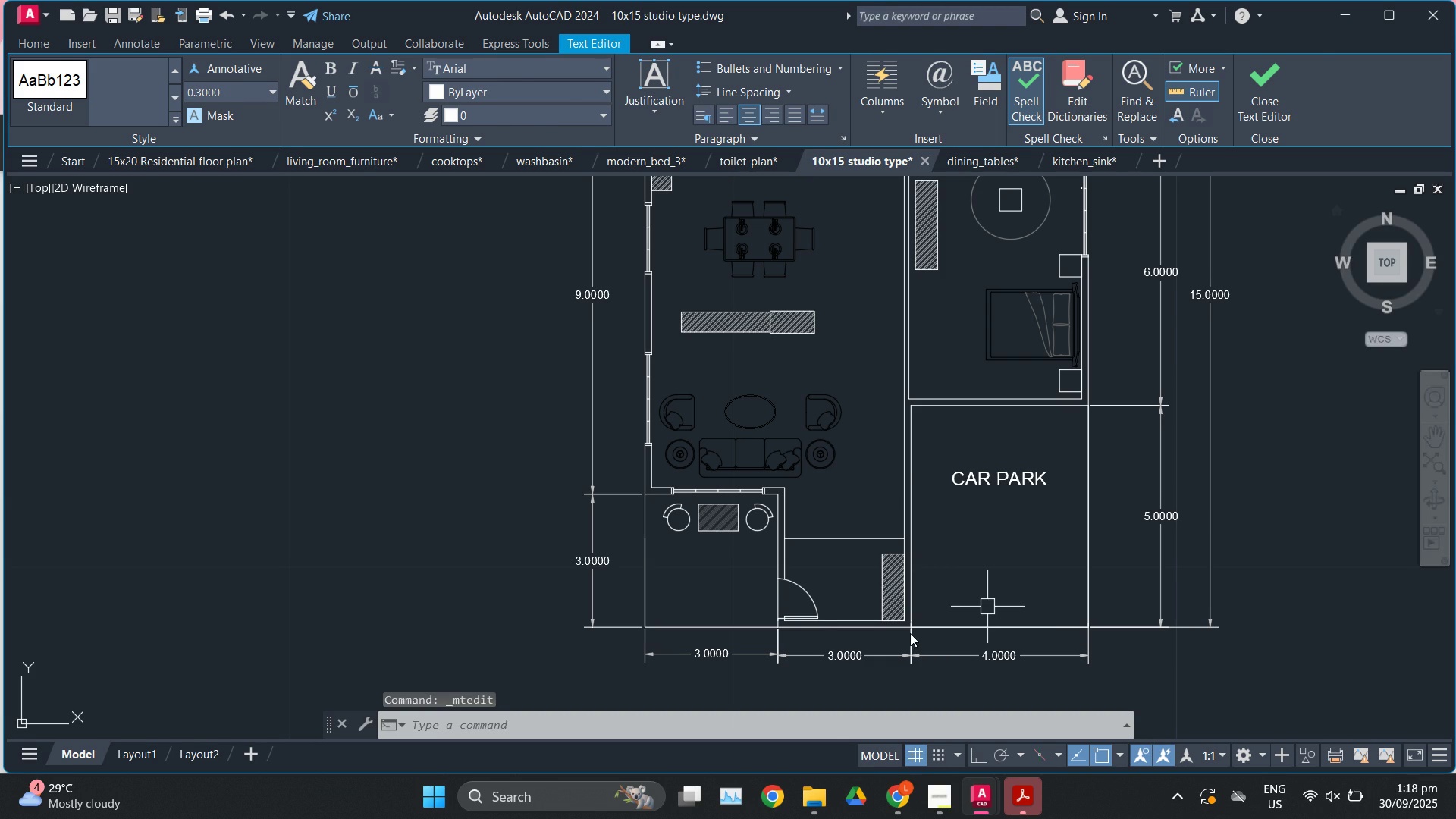 
scroll: coordinate [913, 631], scroll_direction: down, amount: 1.0
 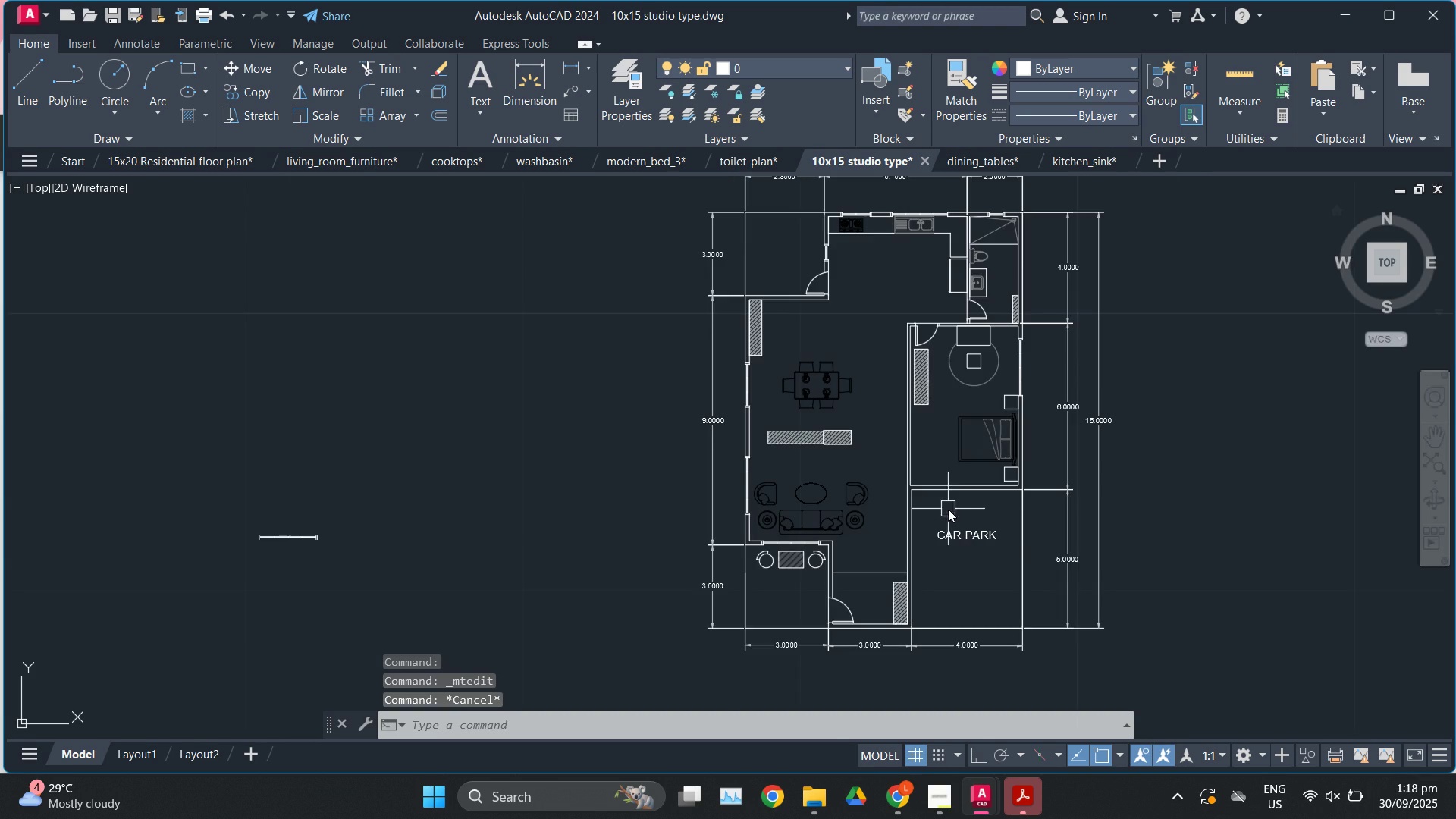 
scroll: coordinate [948, 514], scroll_direction: up, amount: 1.0
 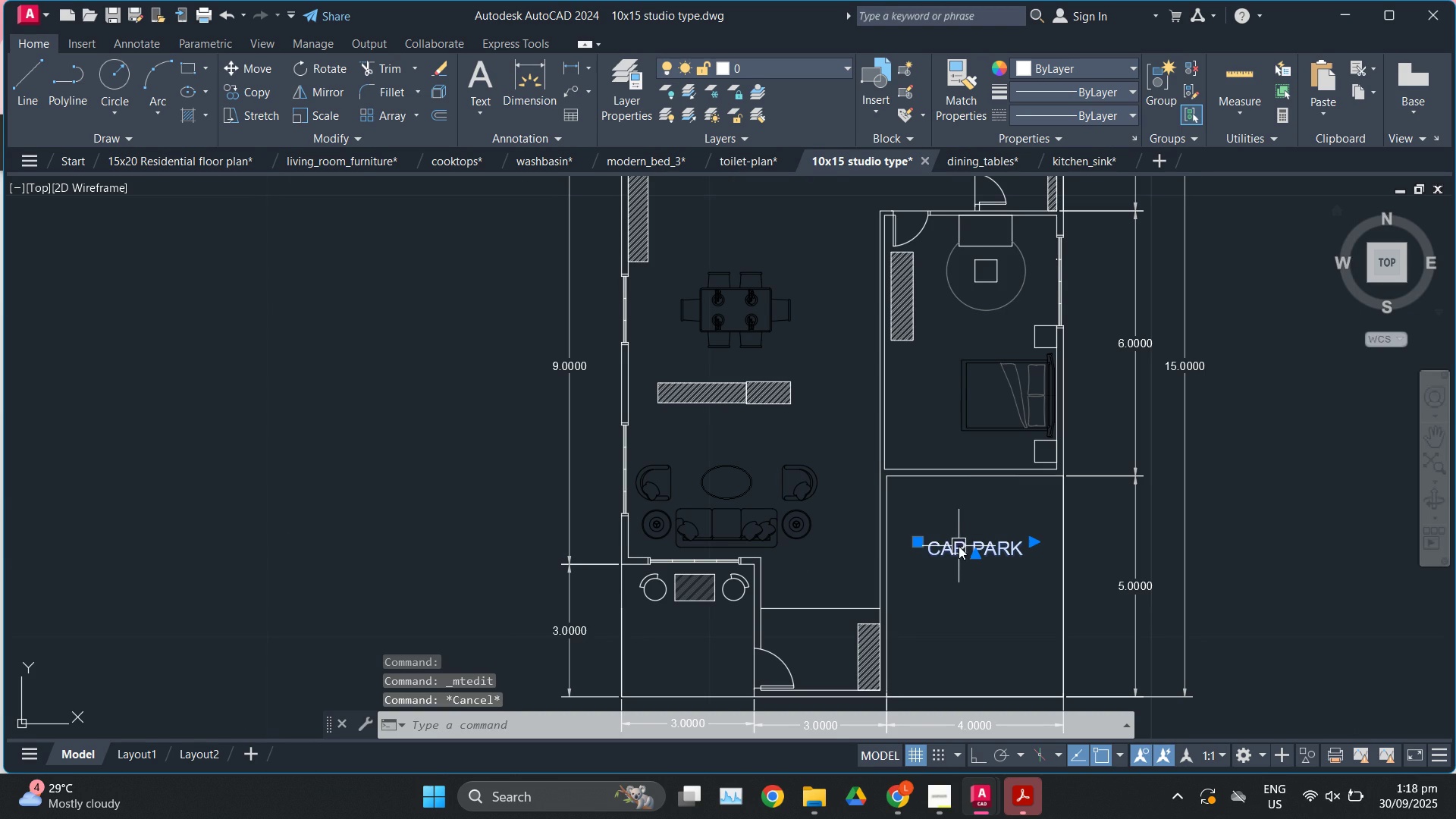 
left_click([959, 546])
 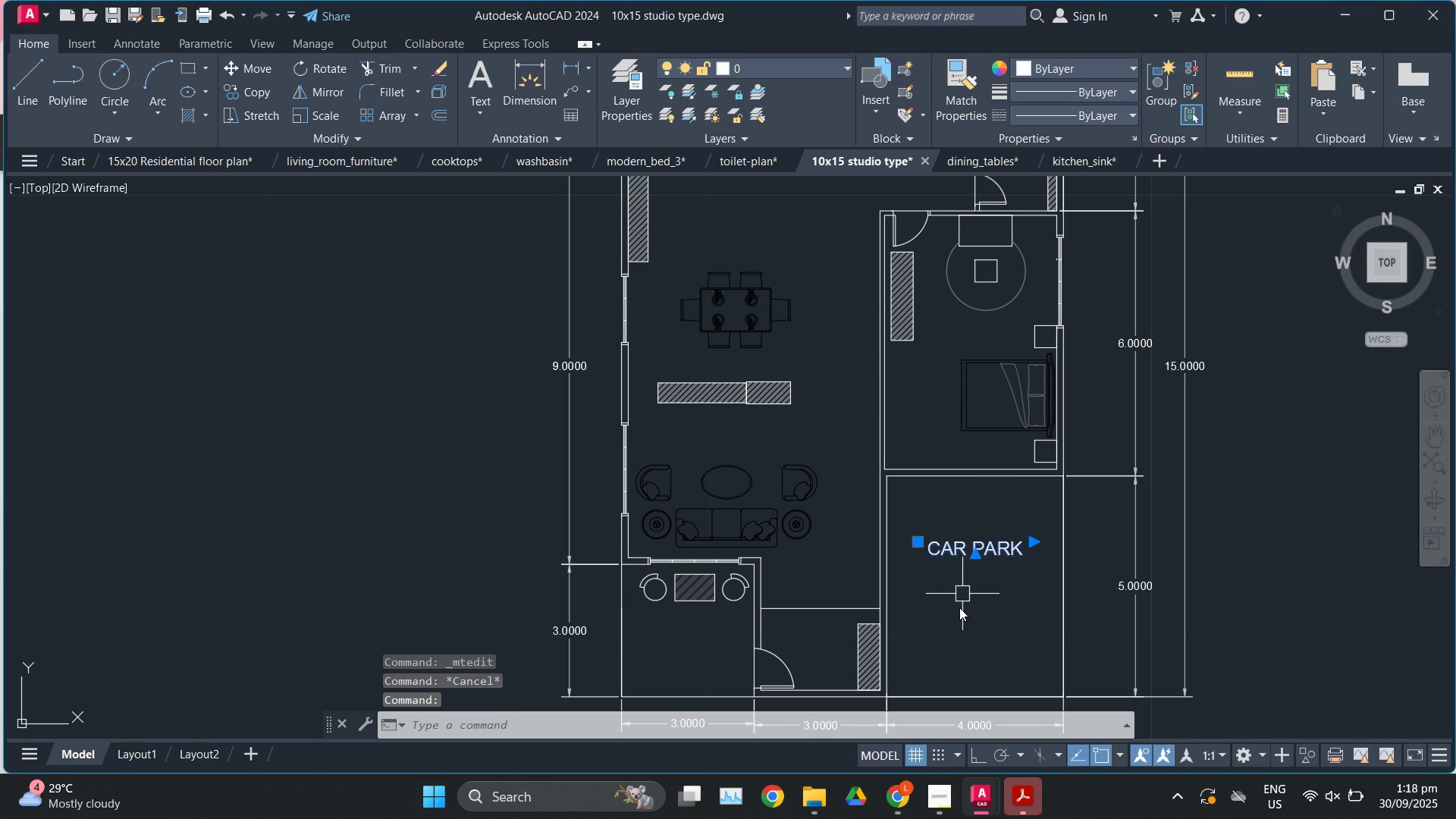 
type(CO)
 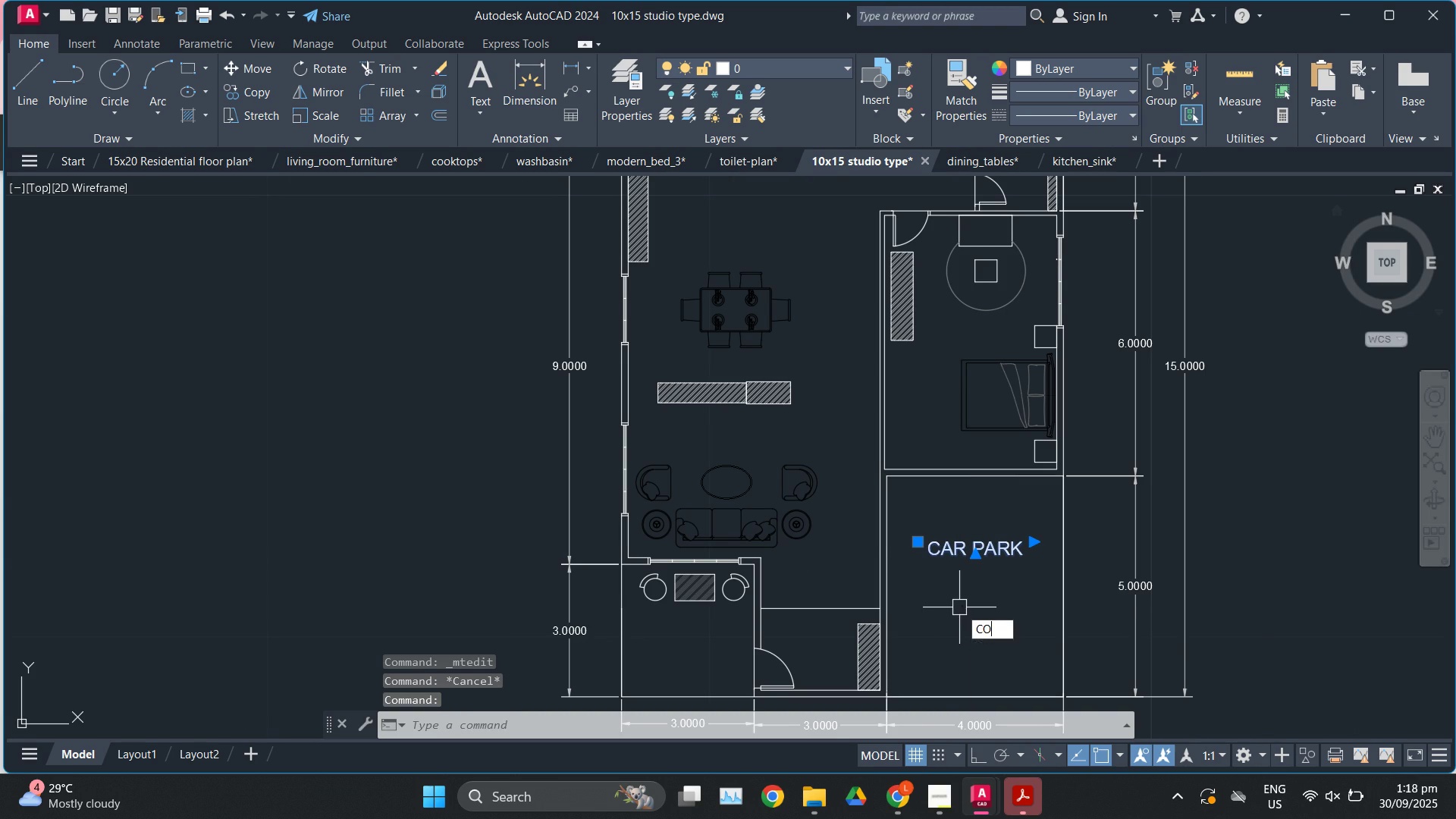 
key(Enter)
 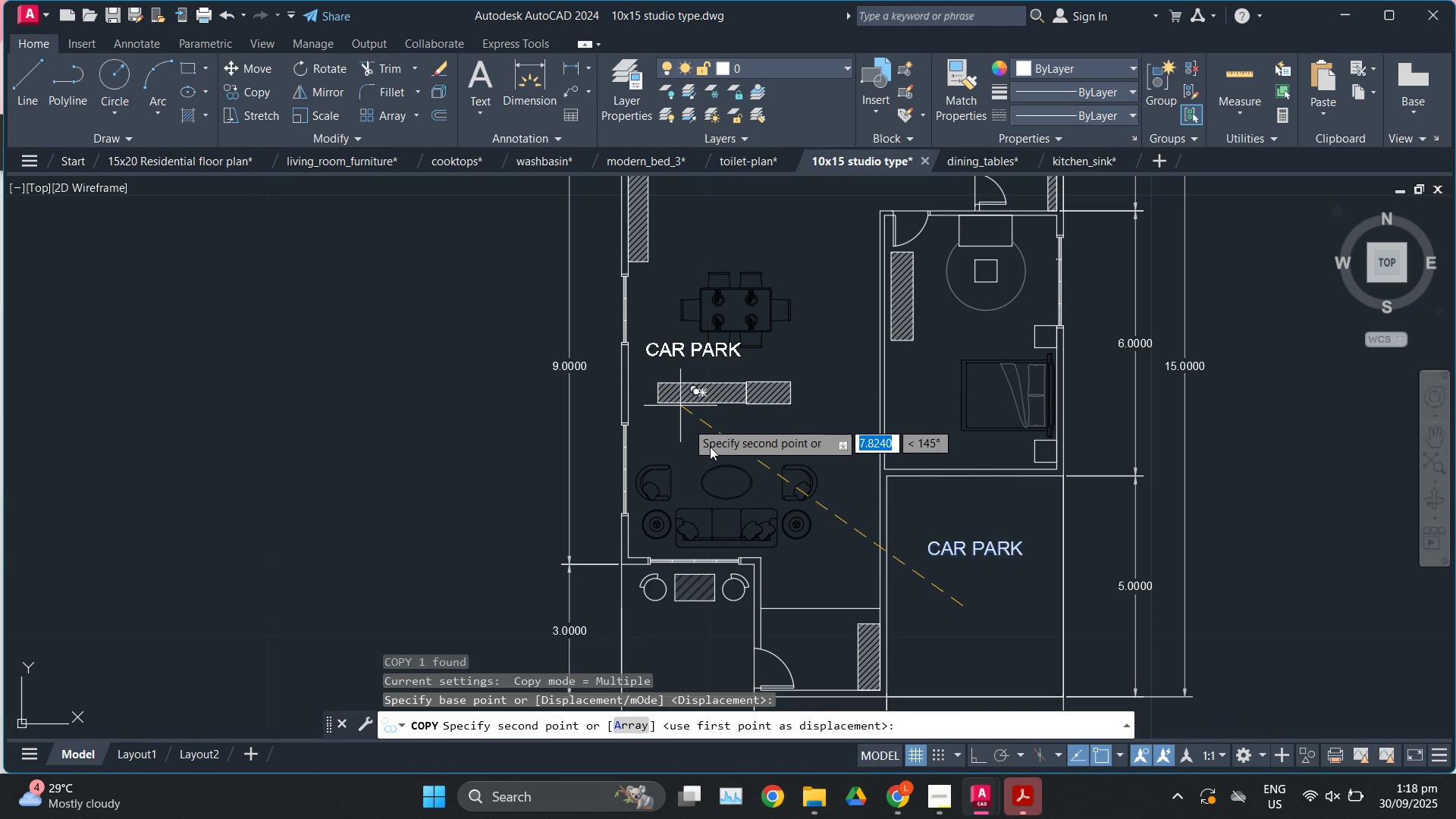 
scroll: coordinate [712, 487], scroll_direction: up, amount: 3.0
 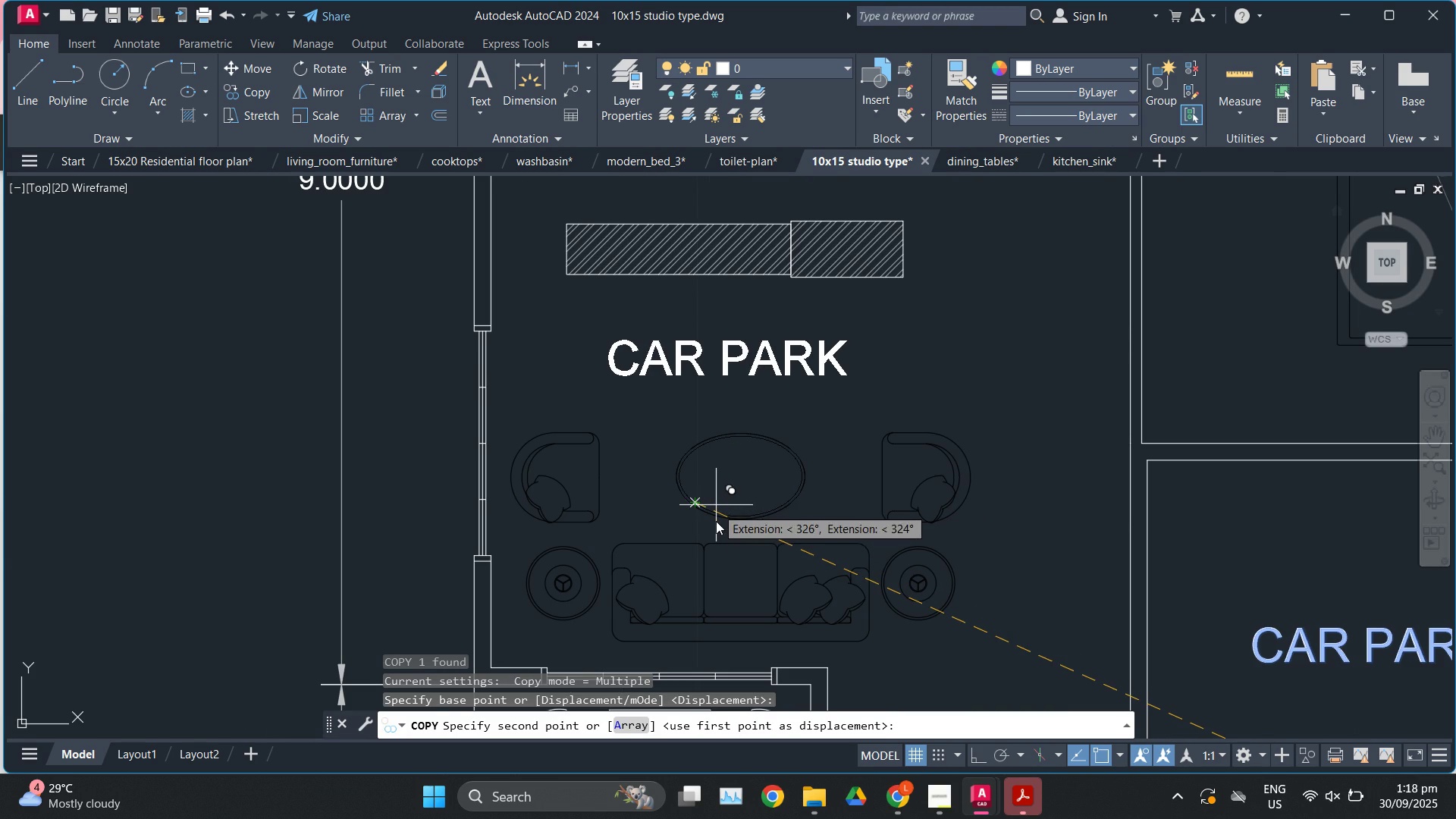 
left_click([716, 521])
 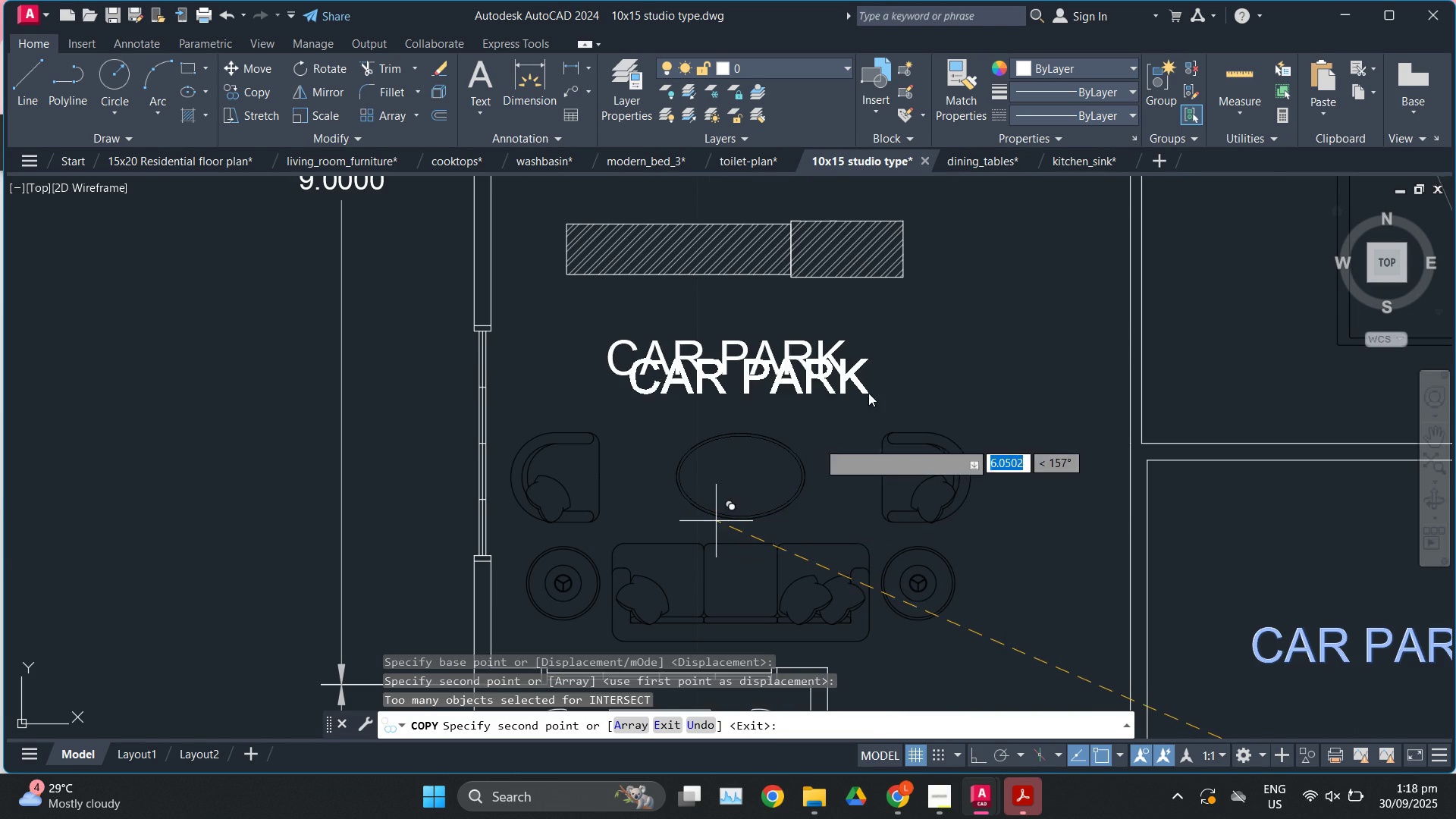 
scroll: coordinate [868, 393], scroll_direction: down, amount: 2.0
 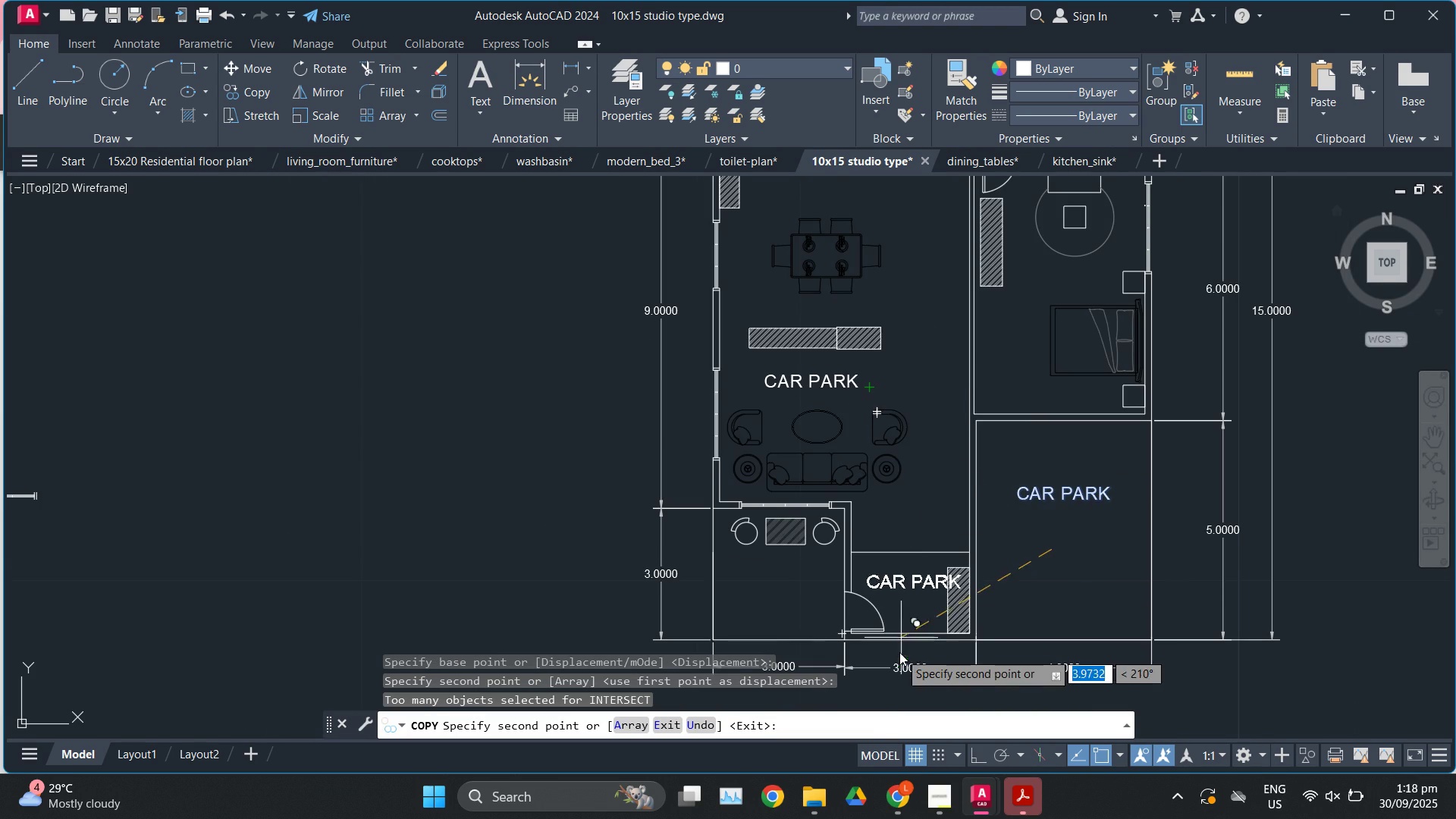 
scroll: coordinate [891, 629], scroll_direction: up, amount: 2.0
 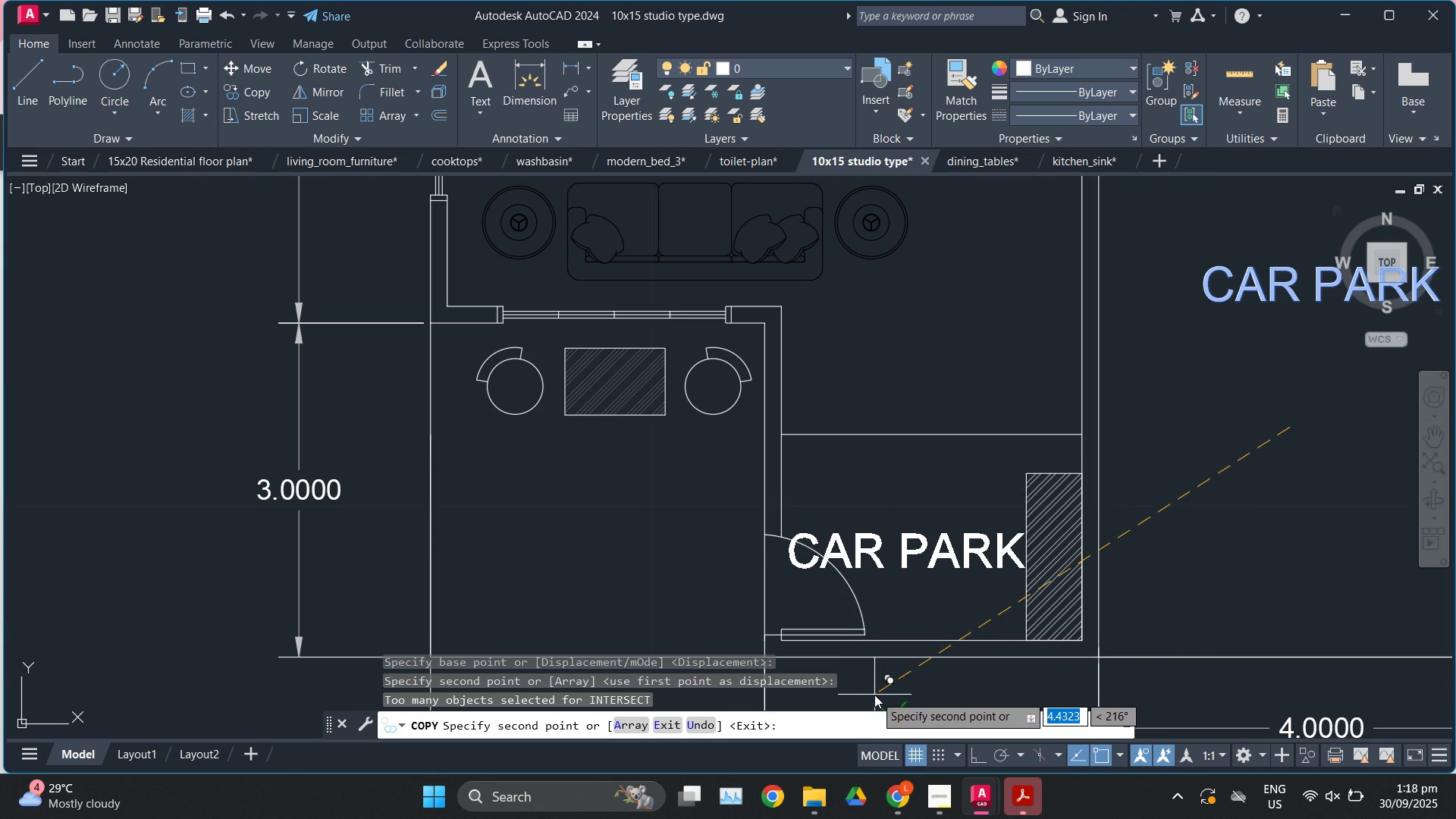 
left_click([874, 695])
 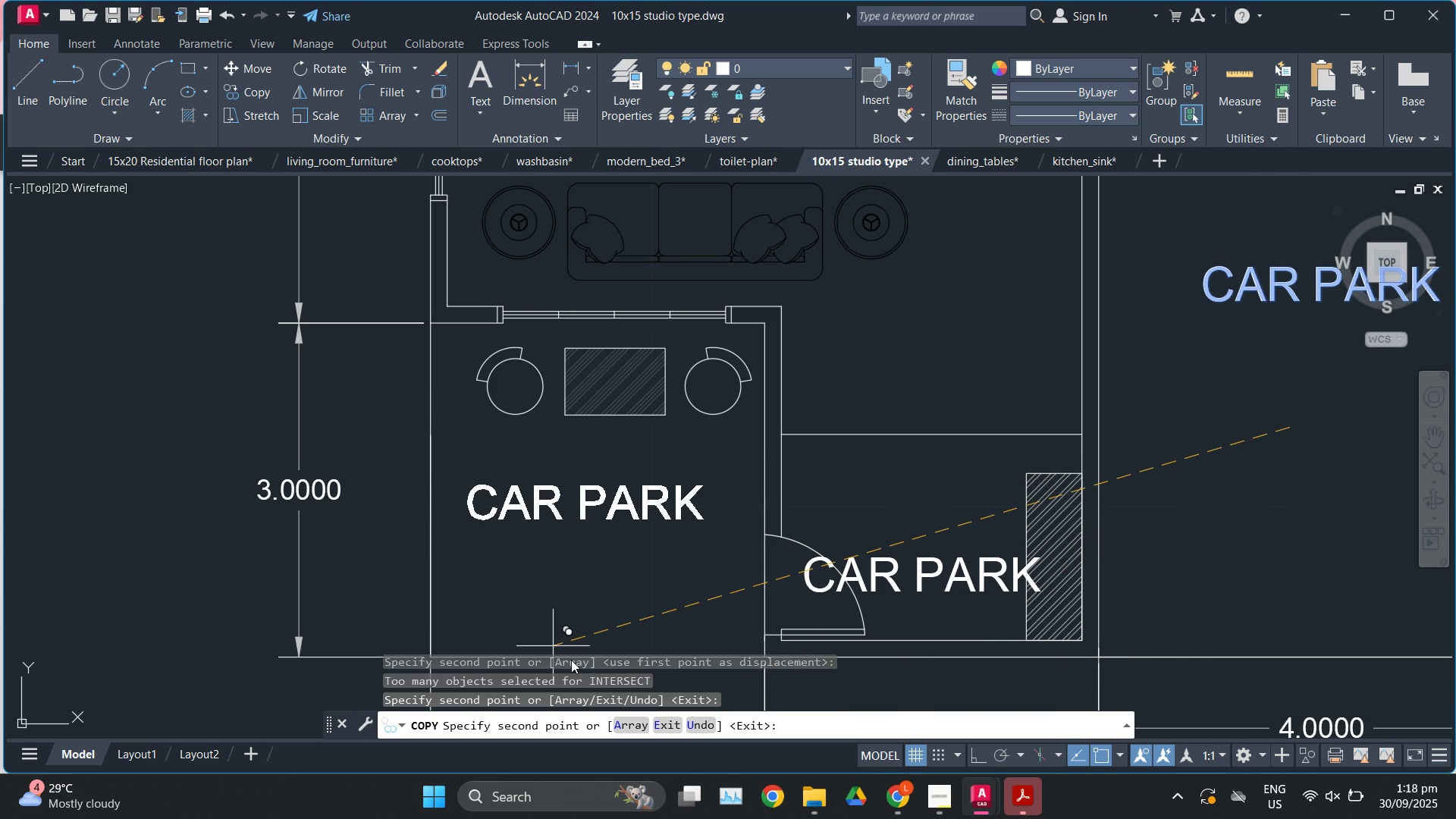 
left_click([571, 660])
 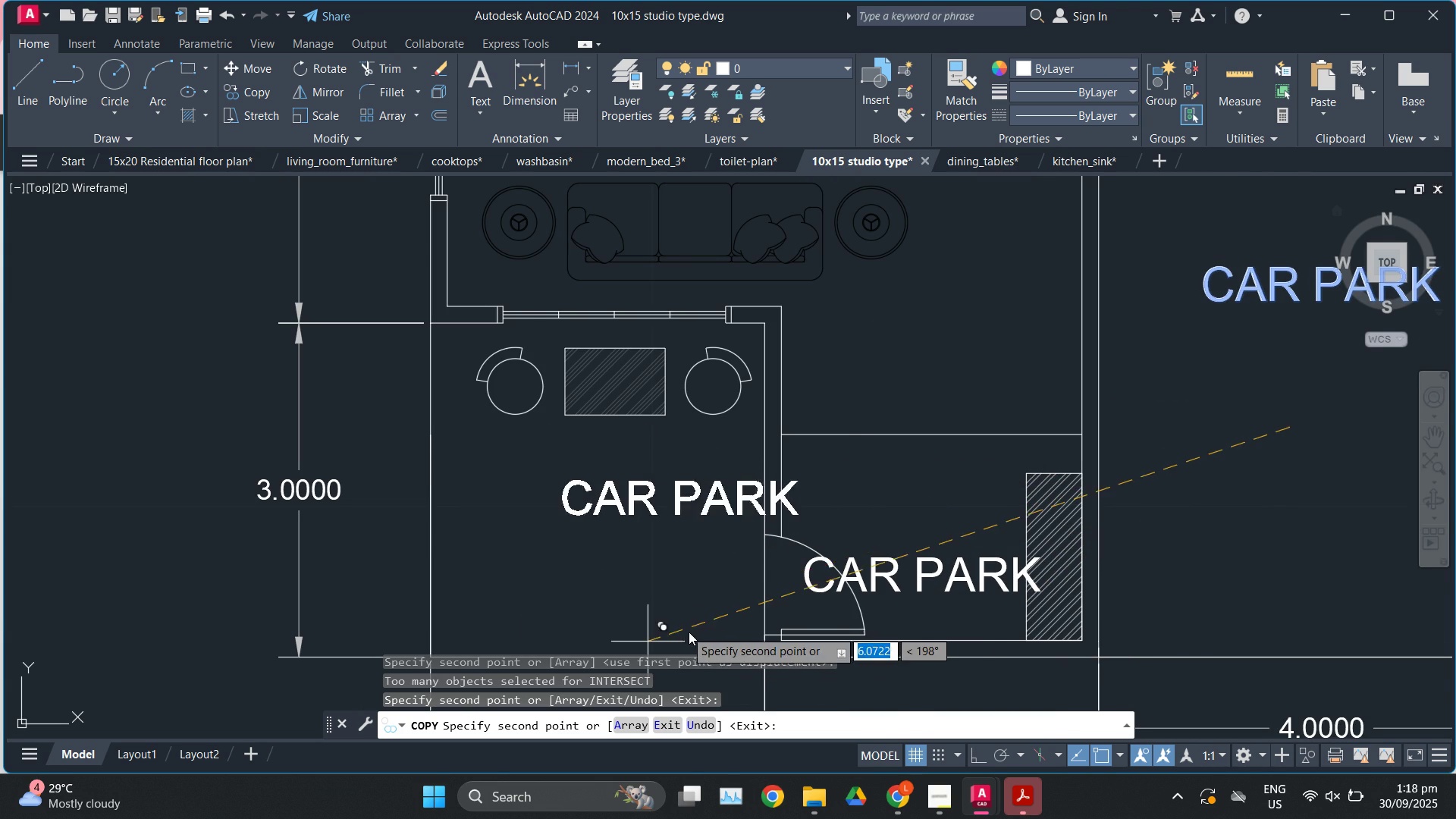 
scroll: coordinate [691, 633], scroll_direction: down, amount: 2.0
 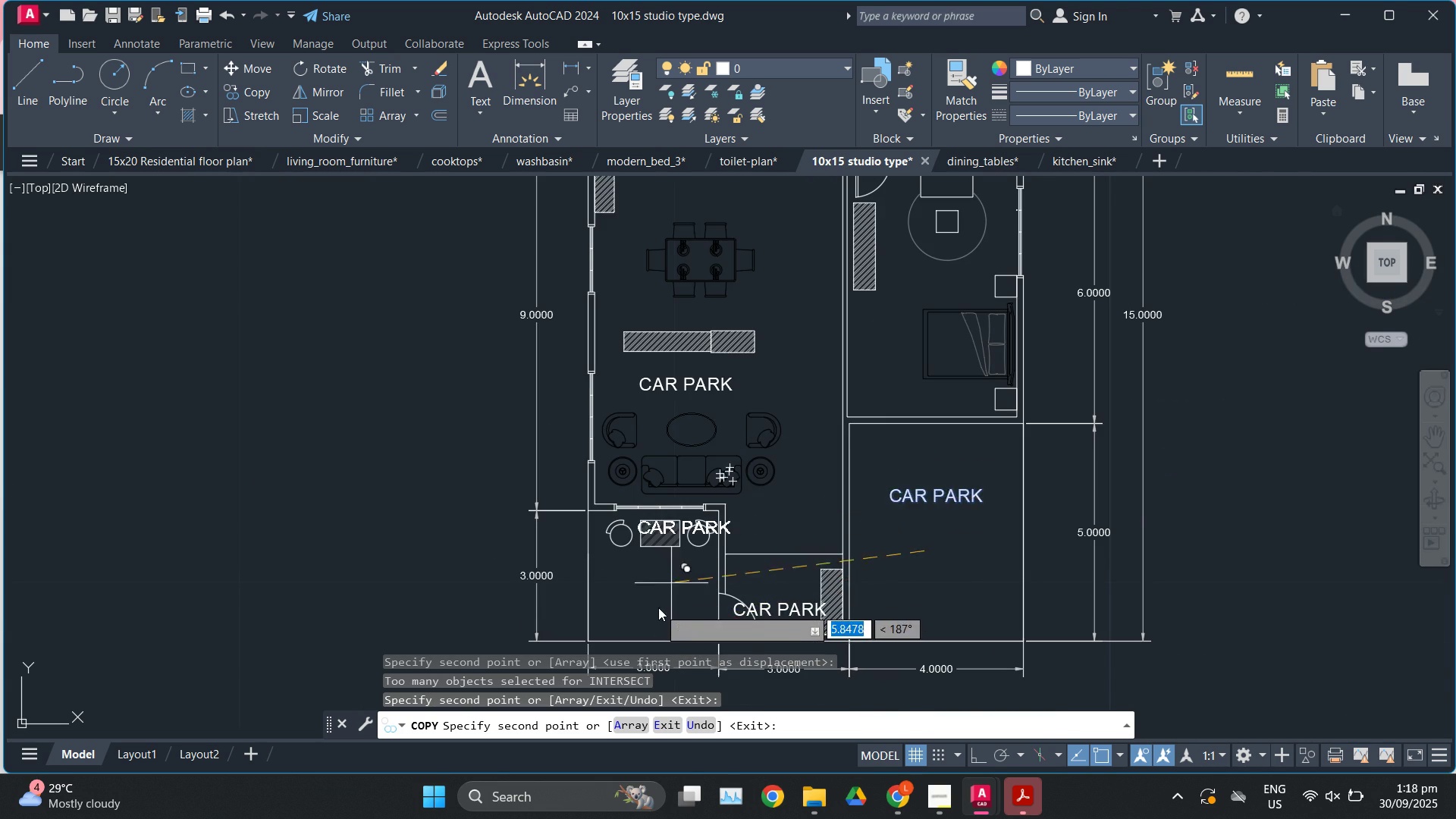 
scroll: coordinate [686, 476], scroll_direction: up, amount: 3.0
 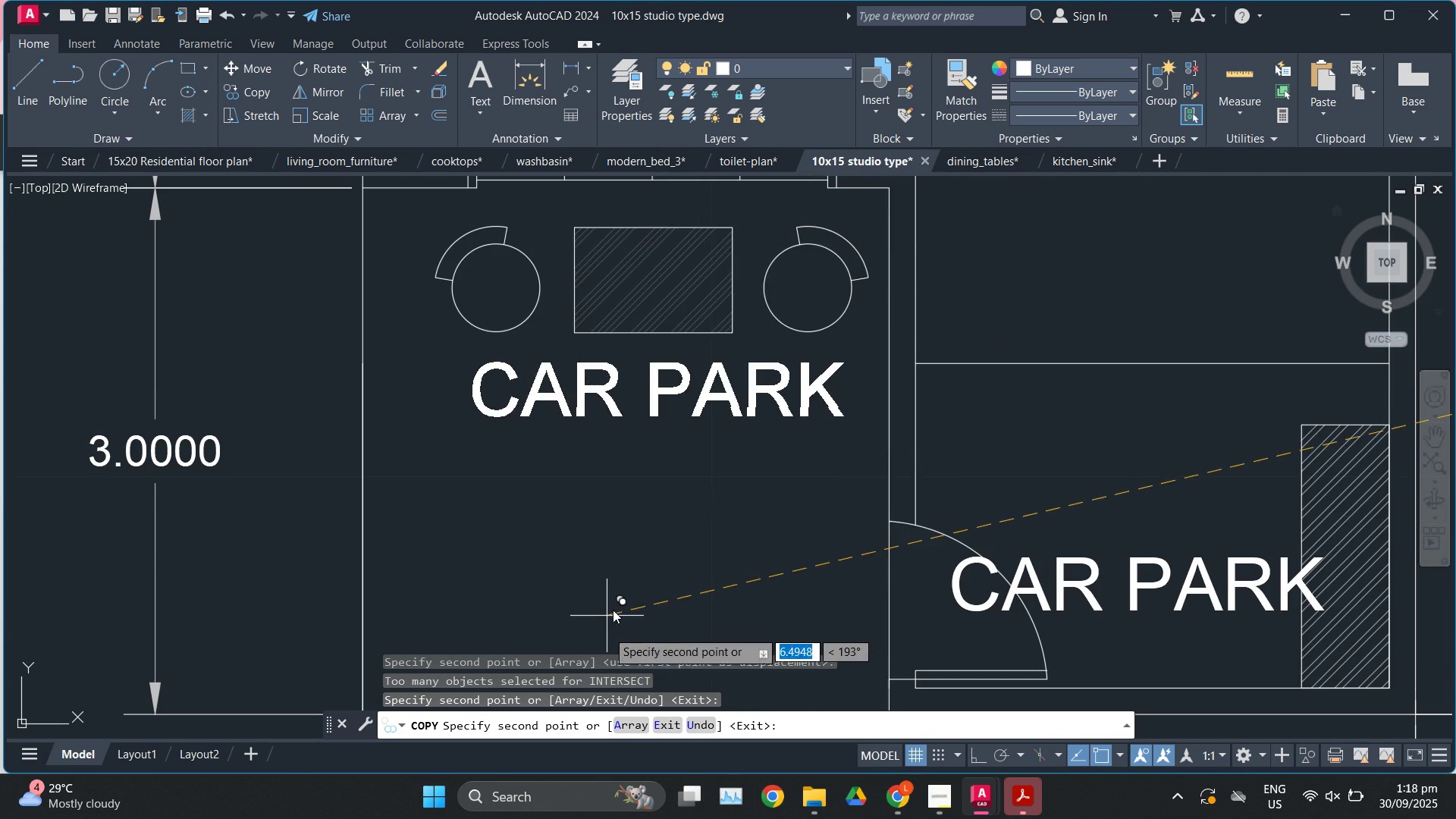 
scroll: coordinate [779, 356], scroll_direction: down, amount: 3.0
 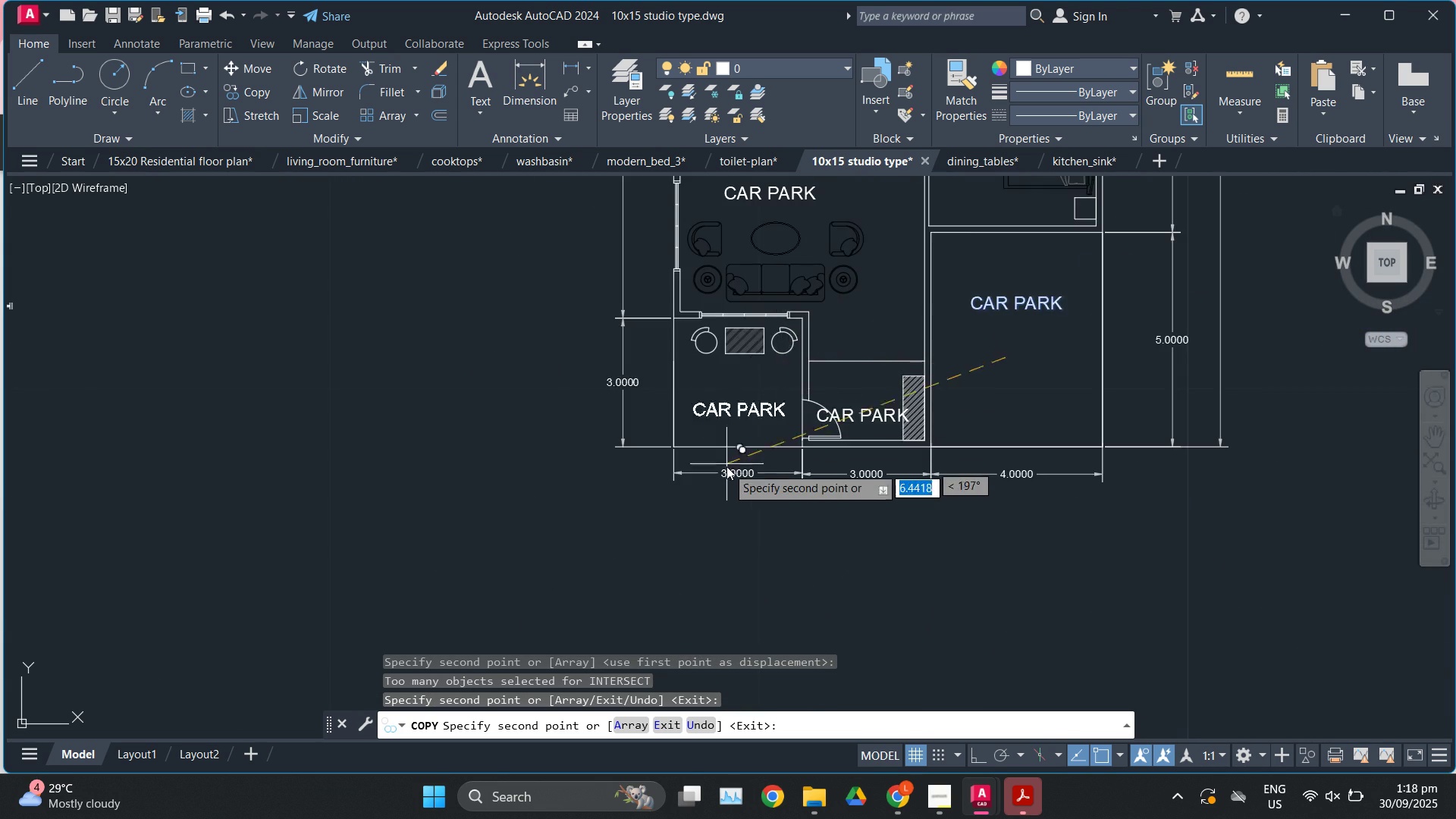 
scroll: coordinate [726, 466], scroll_direction: up, amount: 2.0
 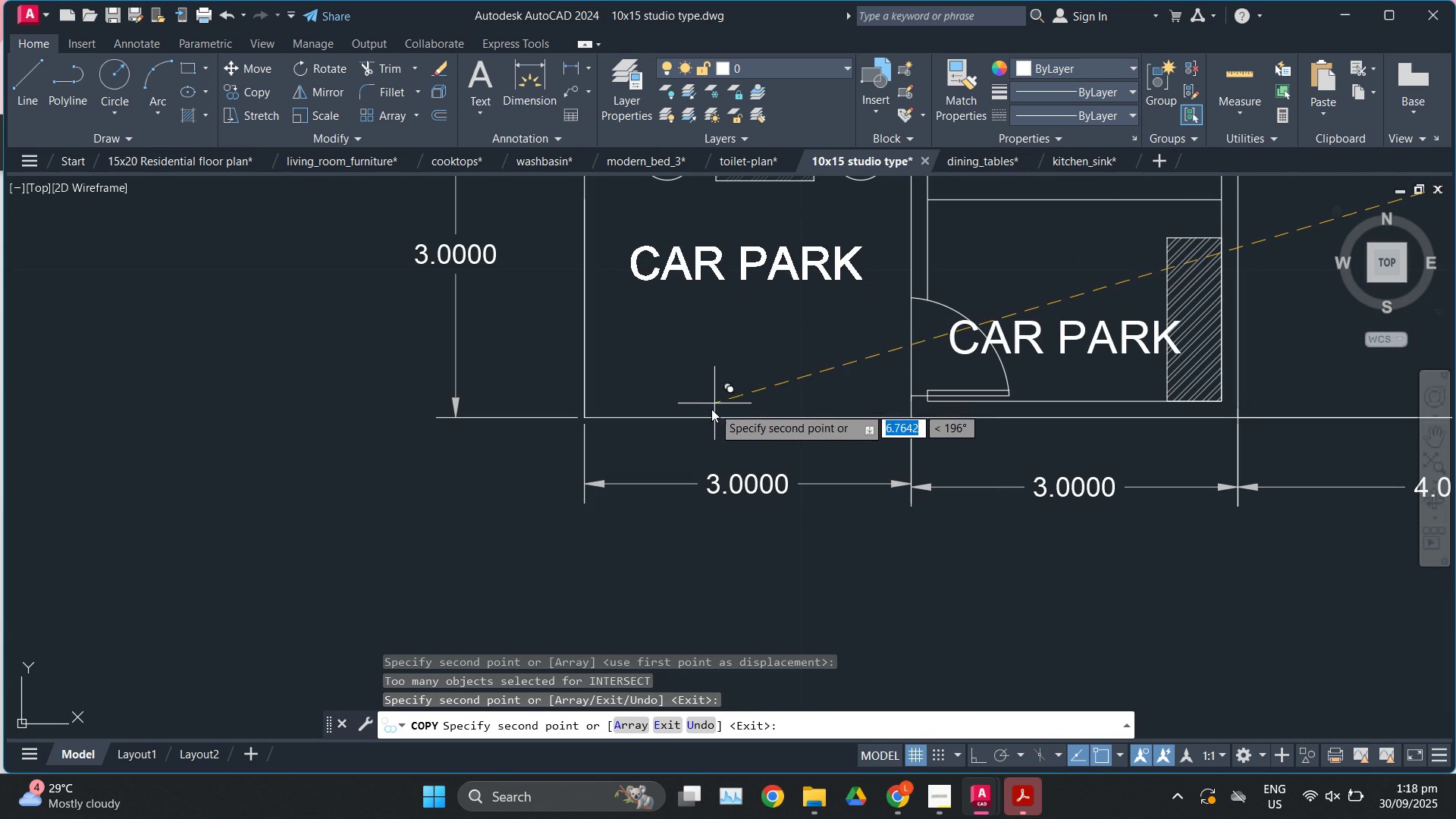 
left_click([711, 409])
 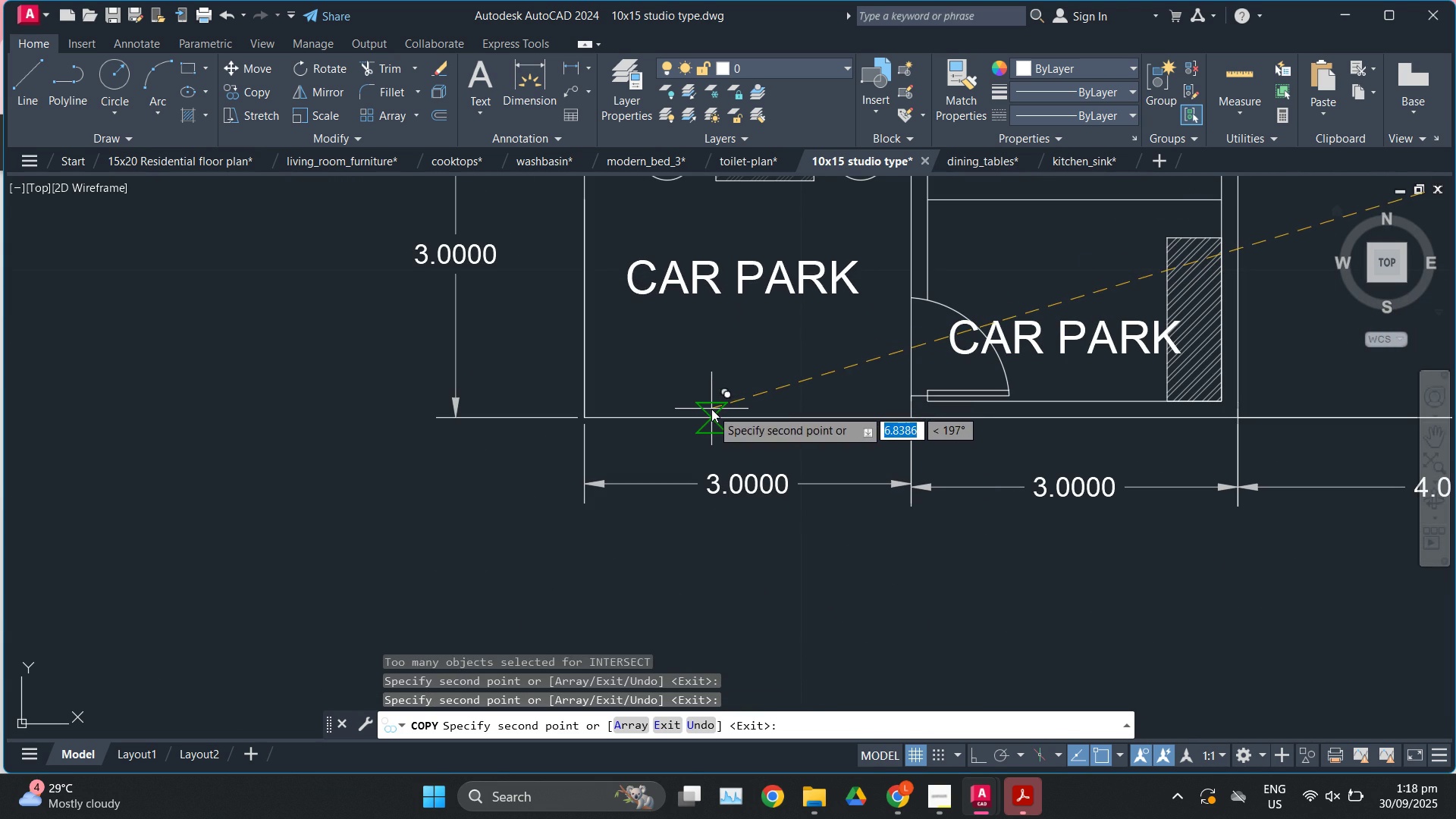 
key(Escape)
 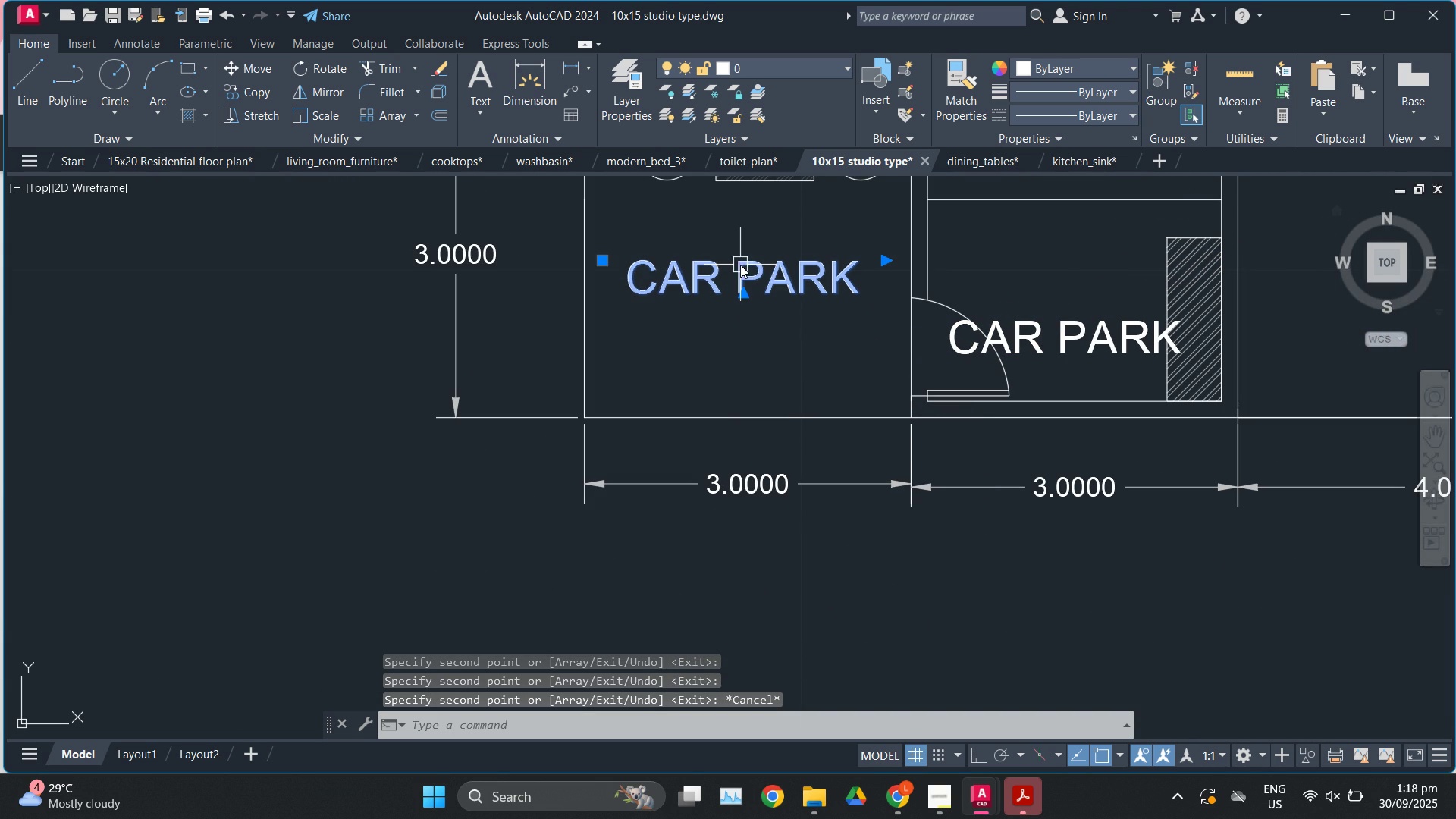 
double_click([740, 265])